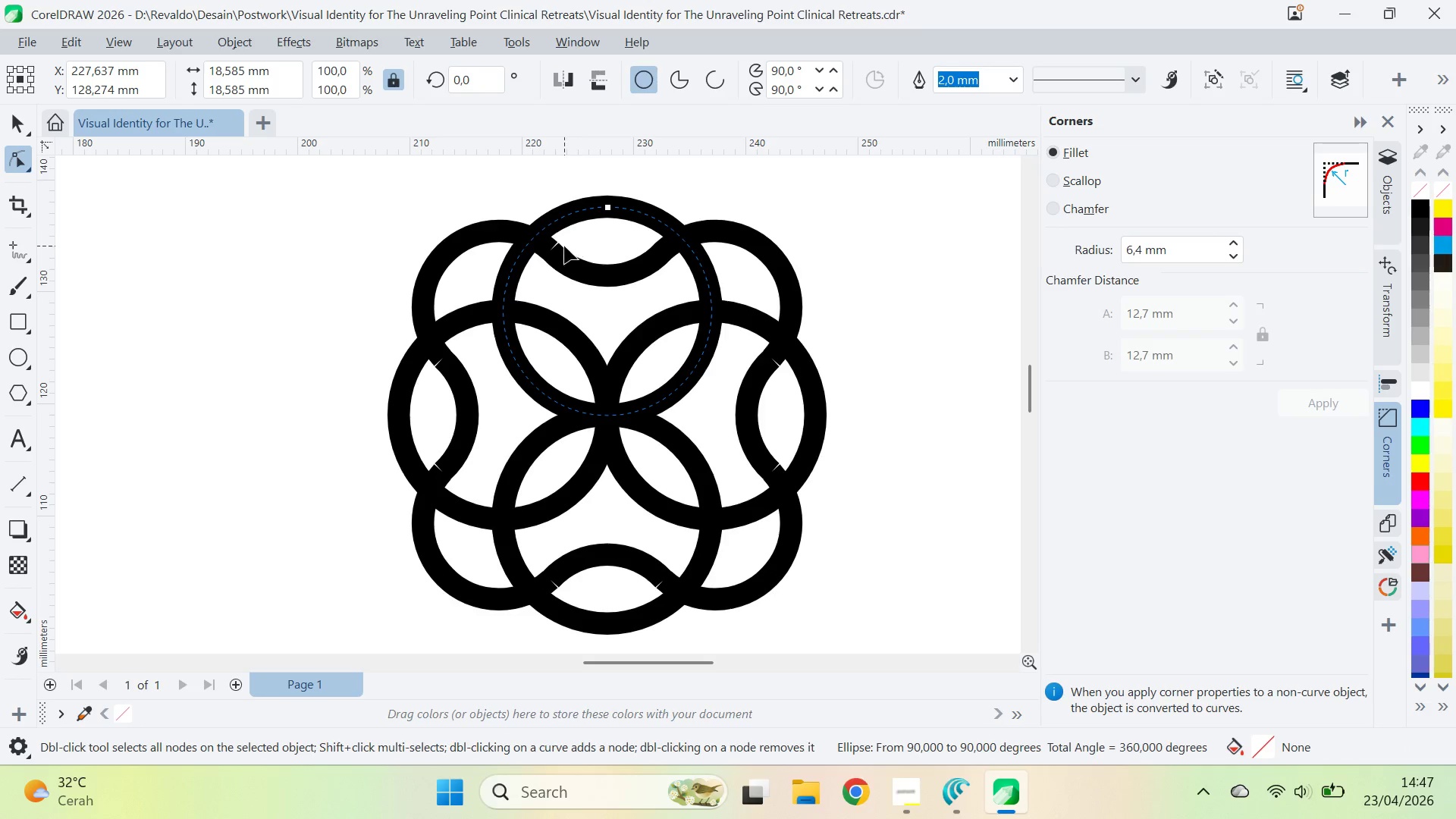 
left_click([556, 256])
 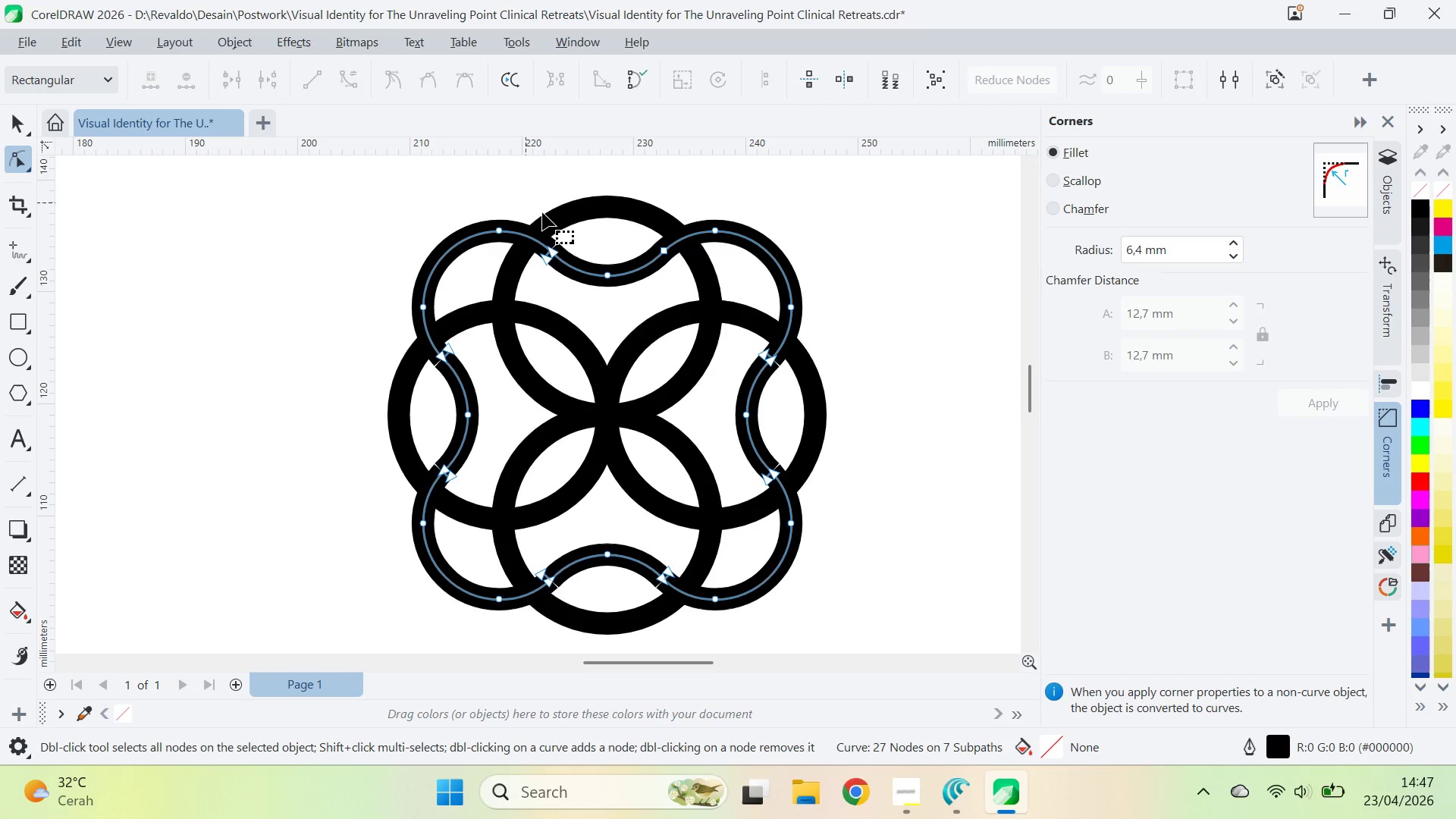 
left_click_drag(start_coordinate=[543, 212], to_coordinate=[572, 312])